 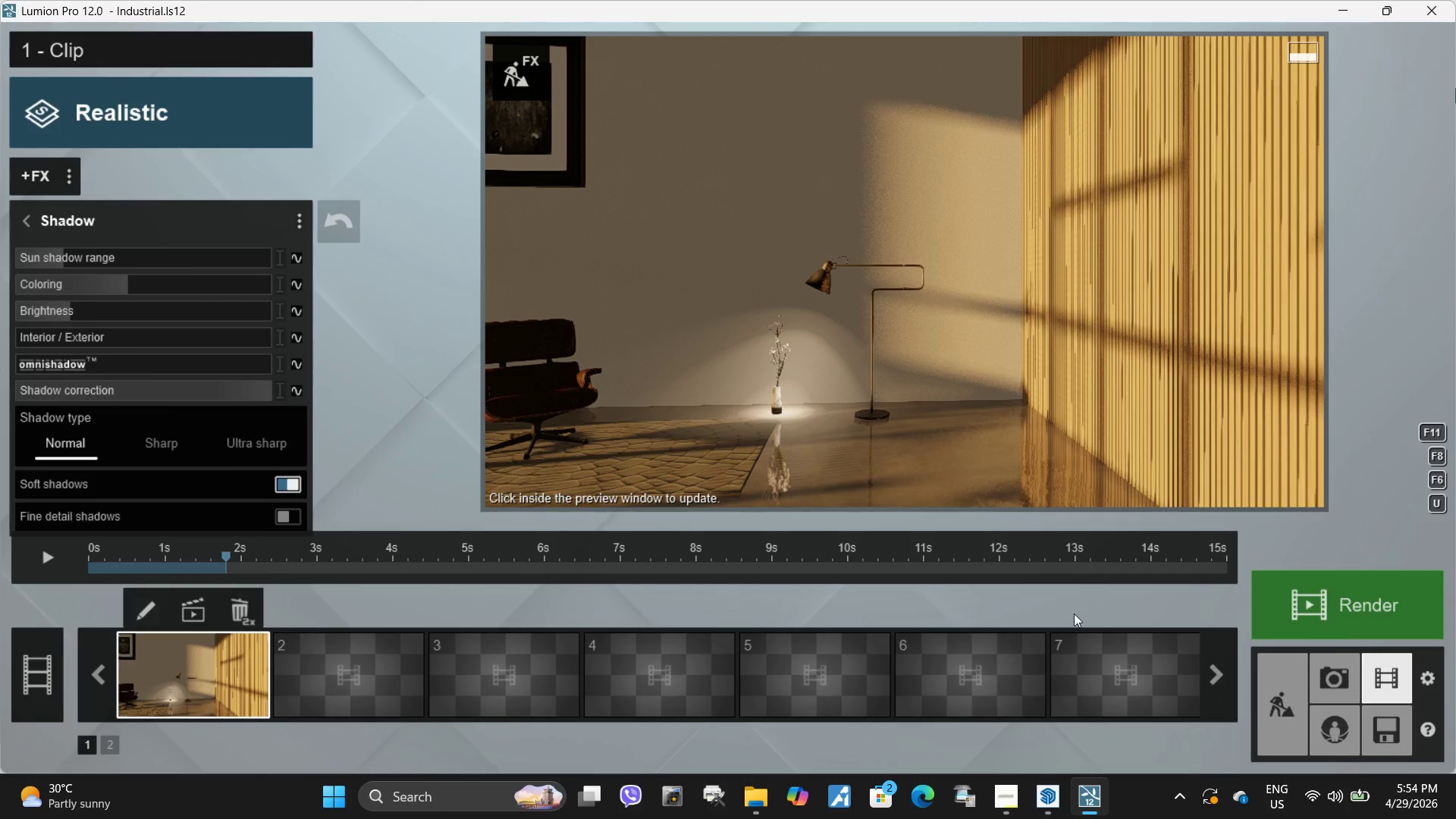 
left_click([1330, 680])
 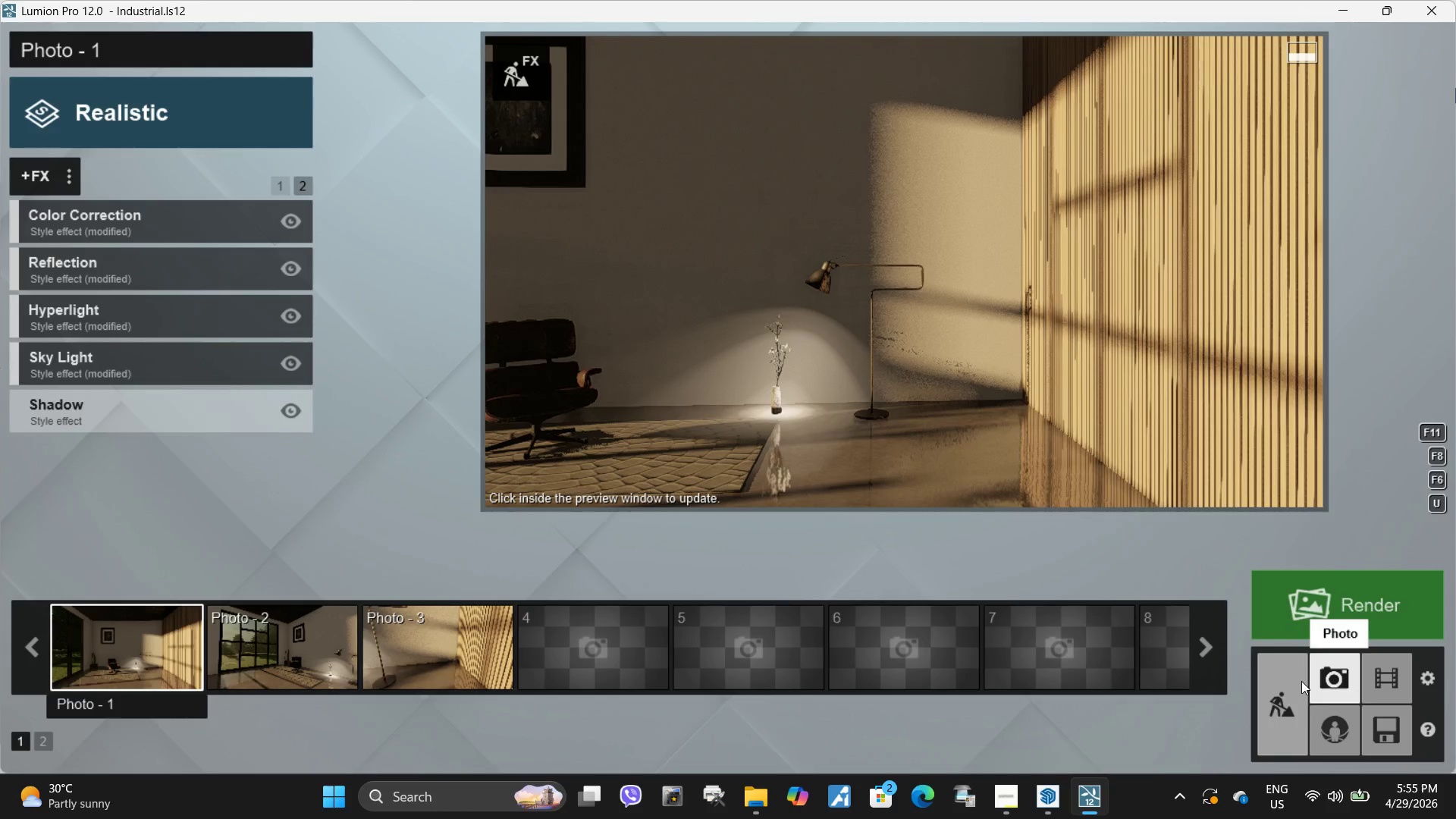 
left_click([1398, 661])
 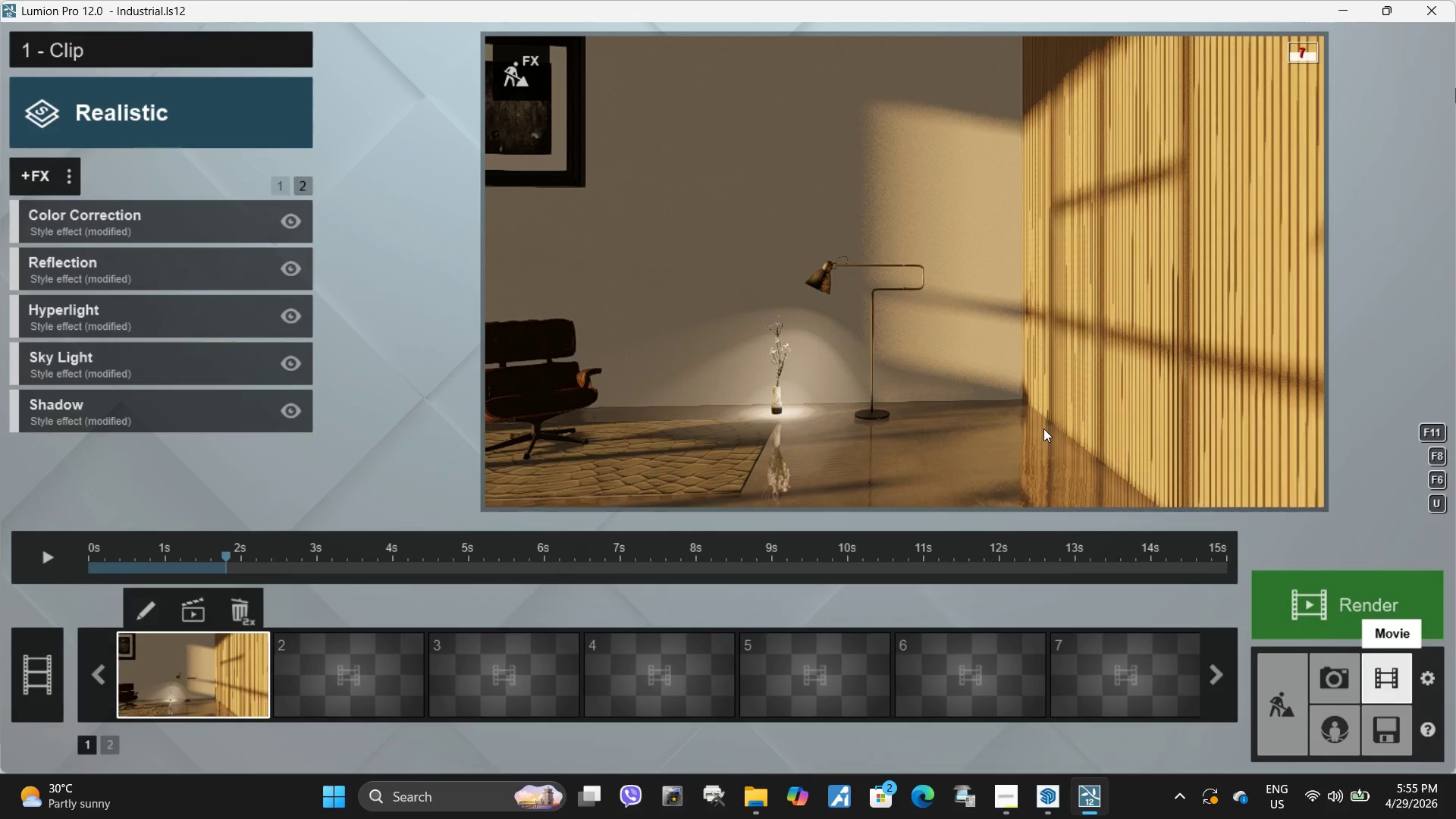 
hold_key(key=A, duration=0.61)
 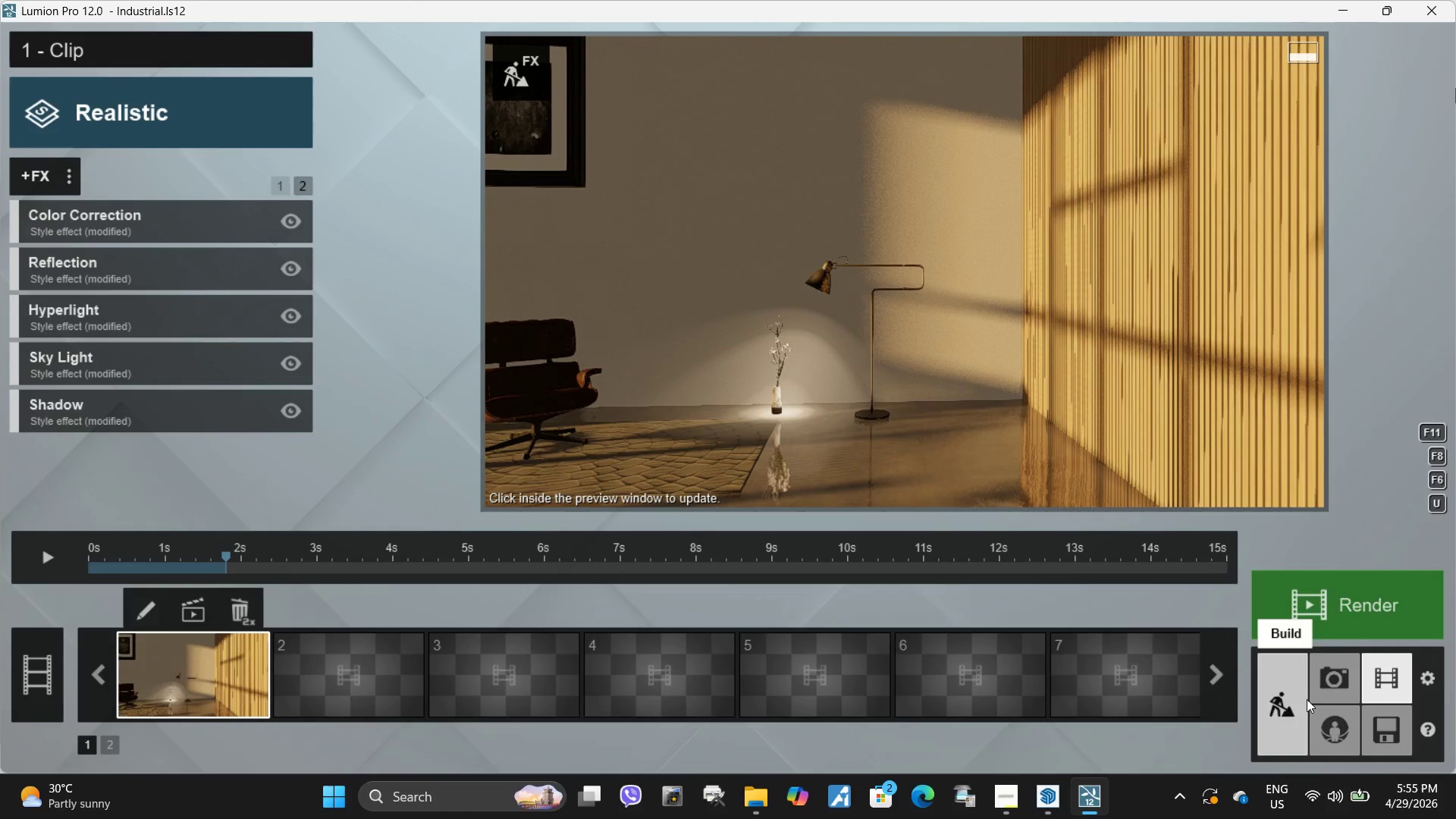 
hold_key(key=S, duration=0.44)
 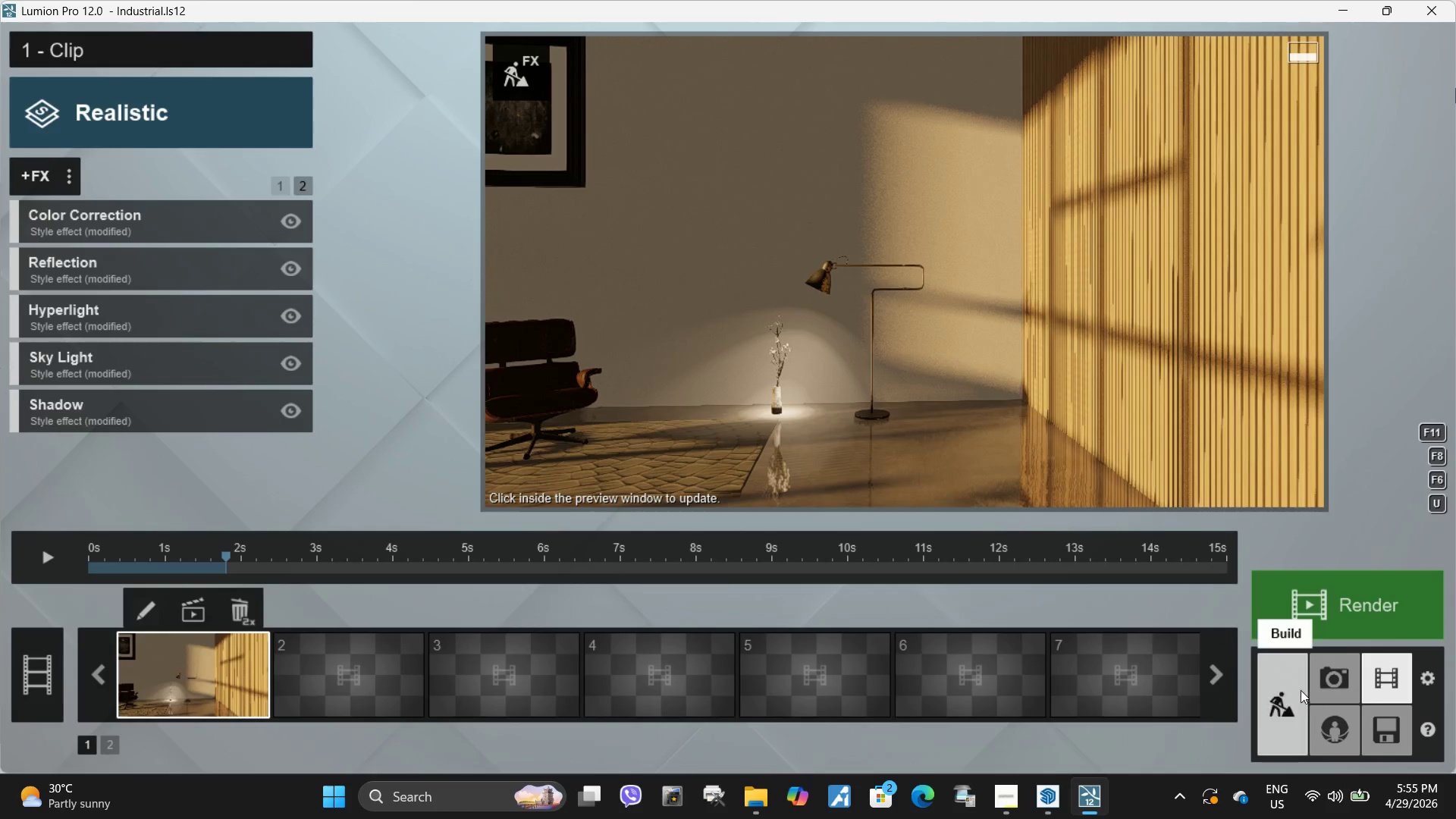 
left_click([1293, 690])
 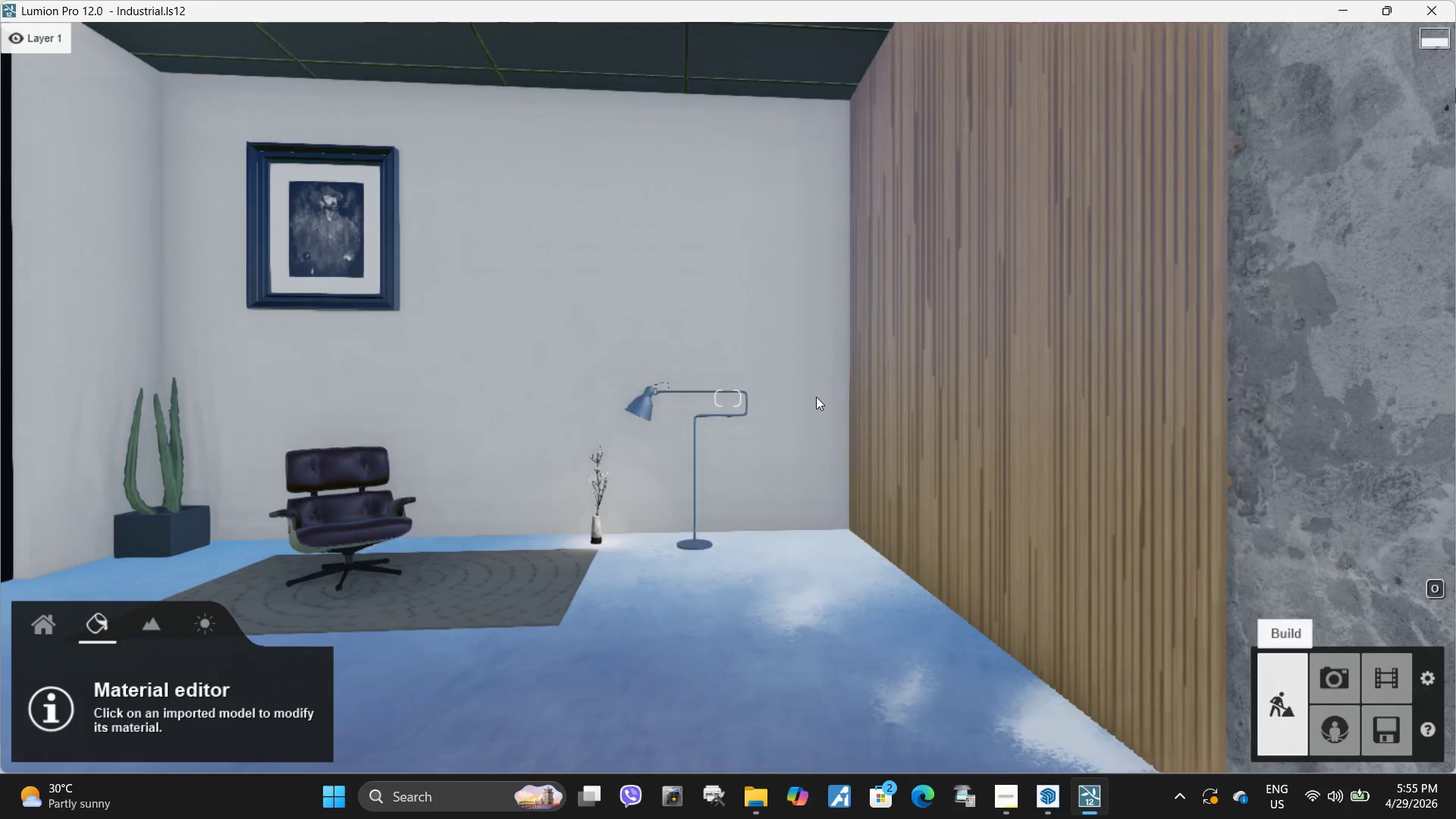 
hold_key(key=A, duration=1.26)
 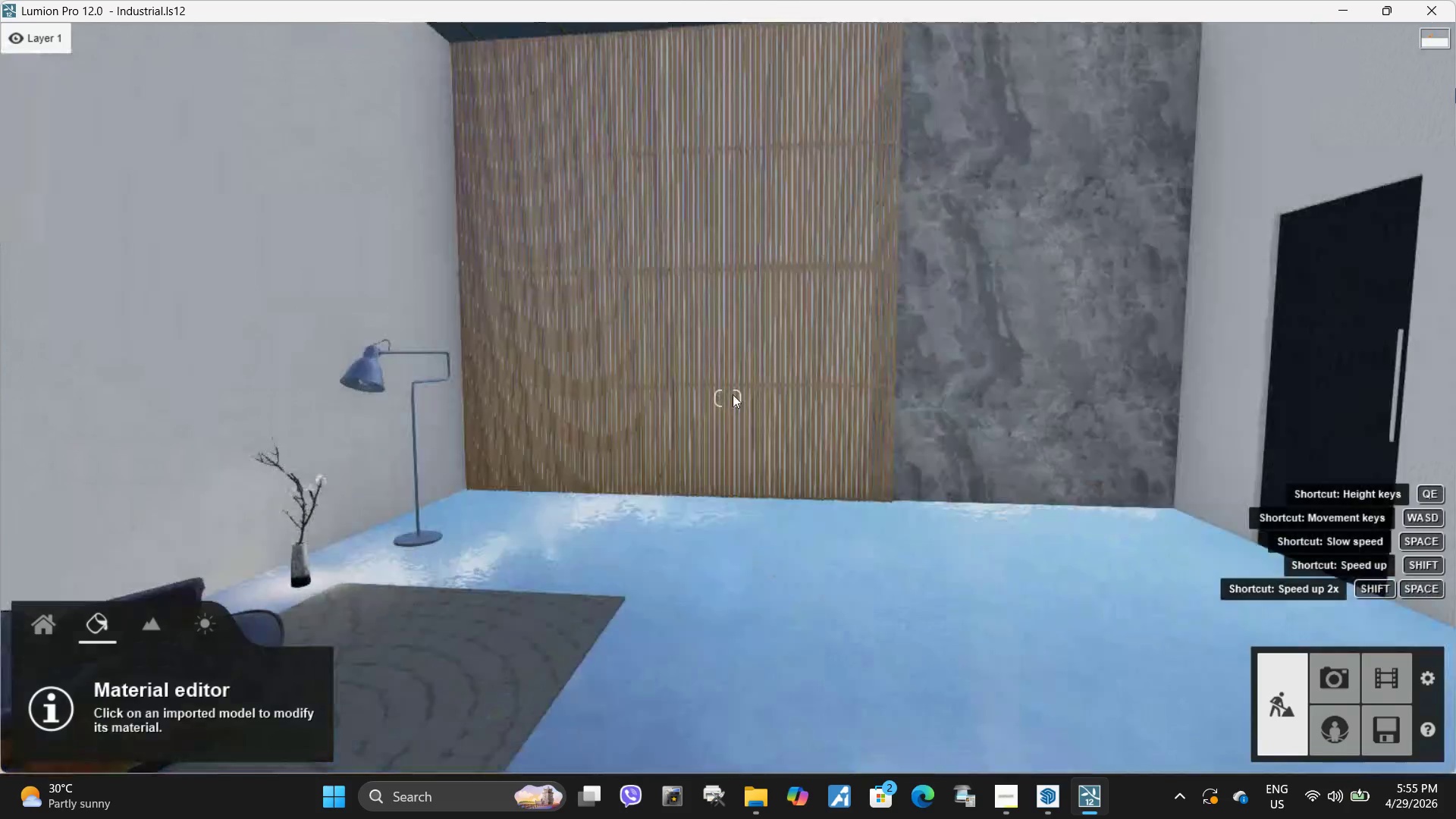 
hold_key(key=S, duration=0.58)
 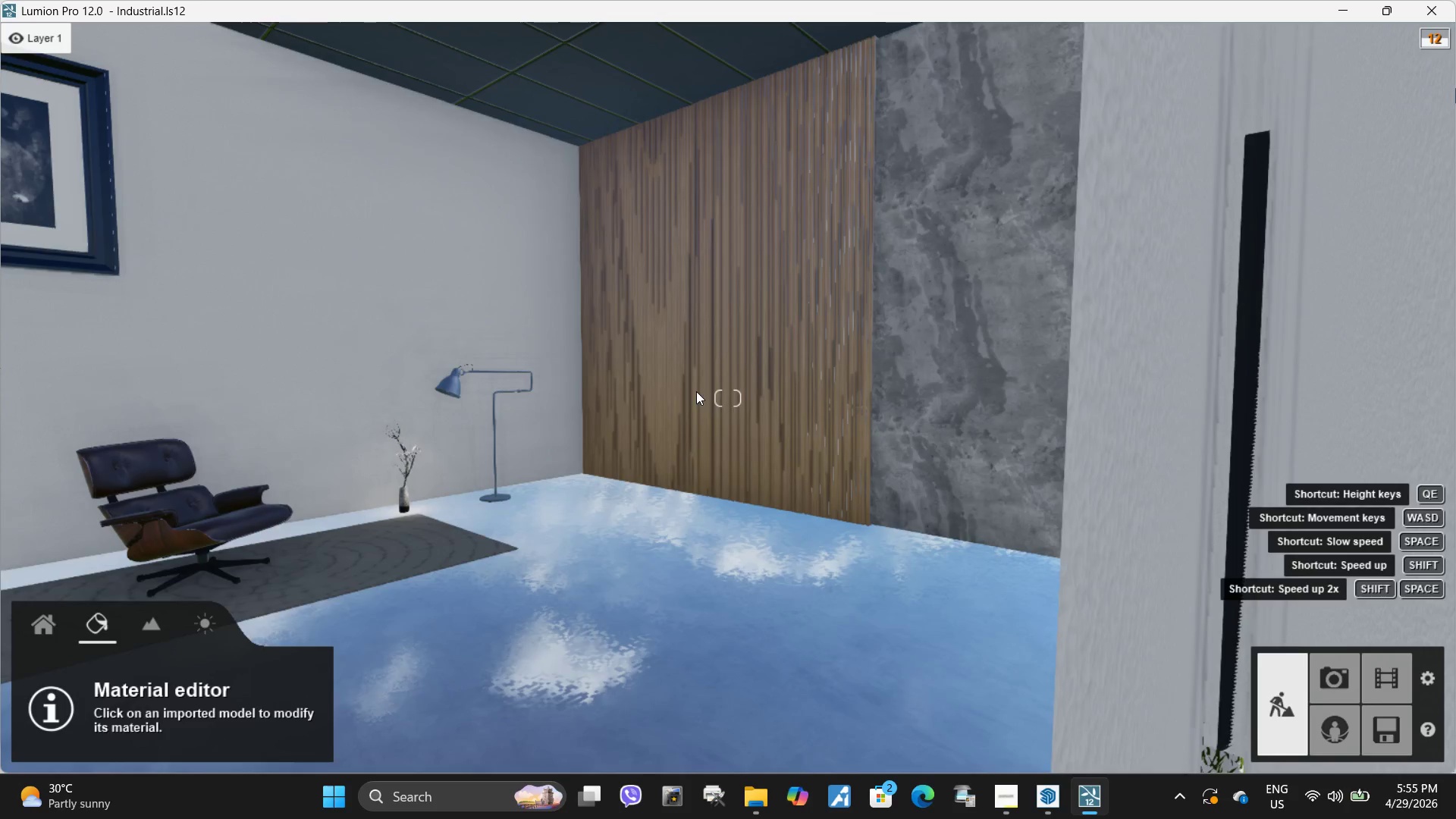 
hold_key(key=W, duration=0.39)
 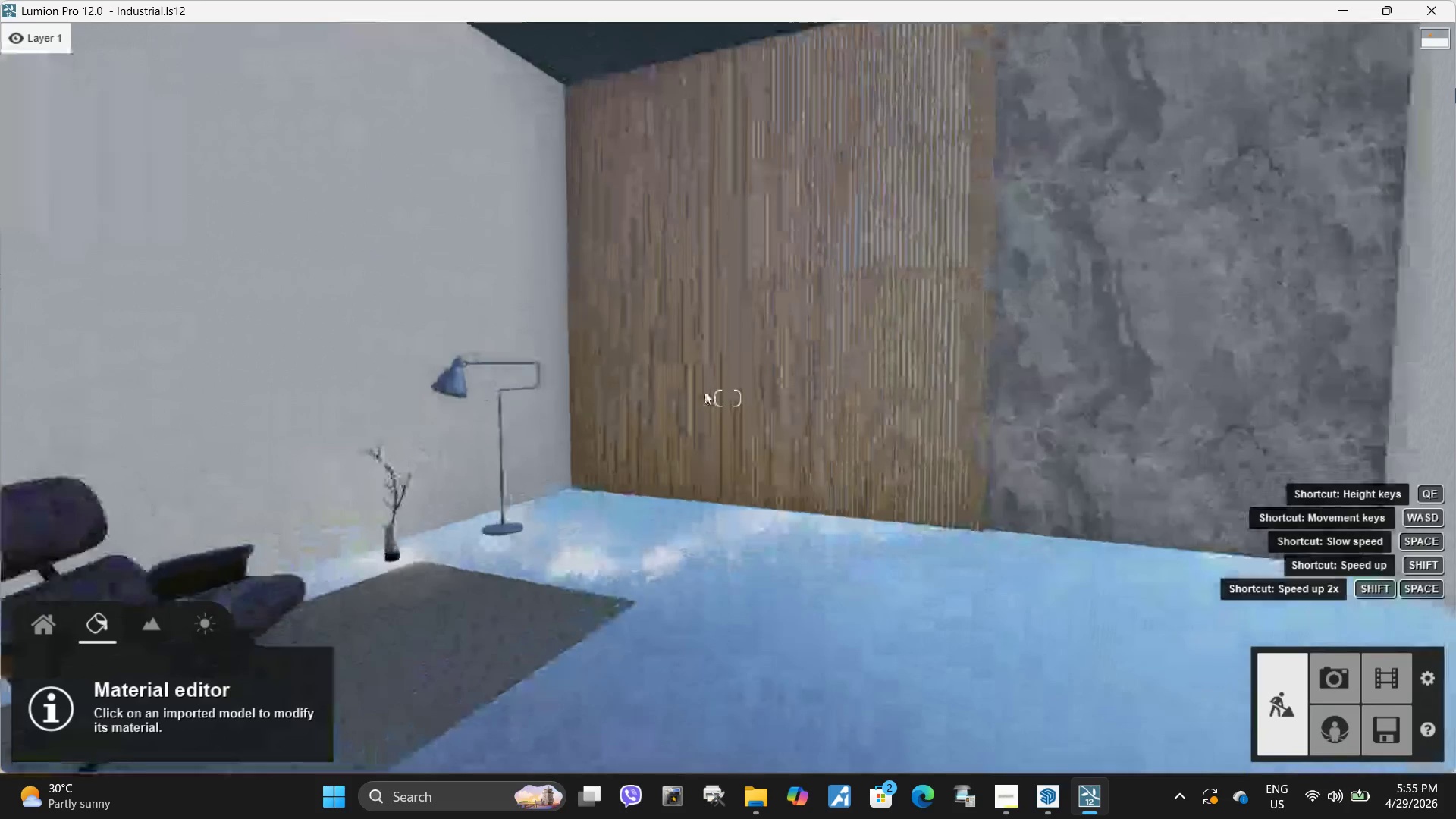 
type(adwddddd)
 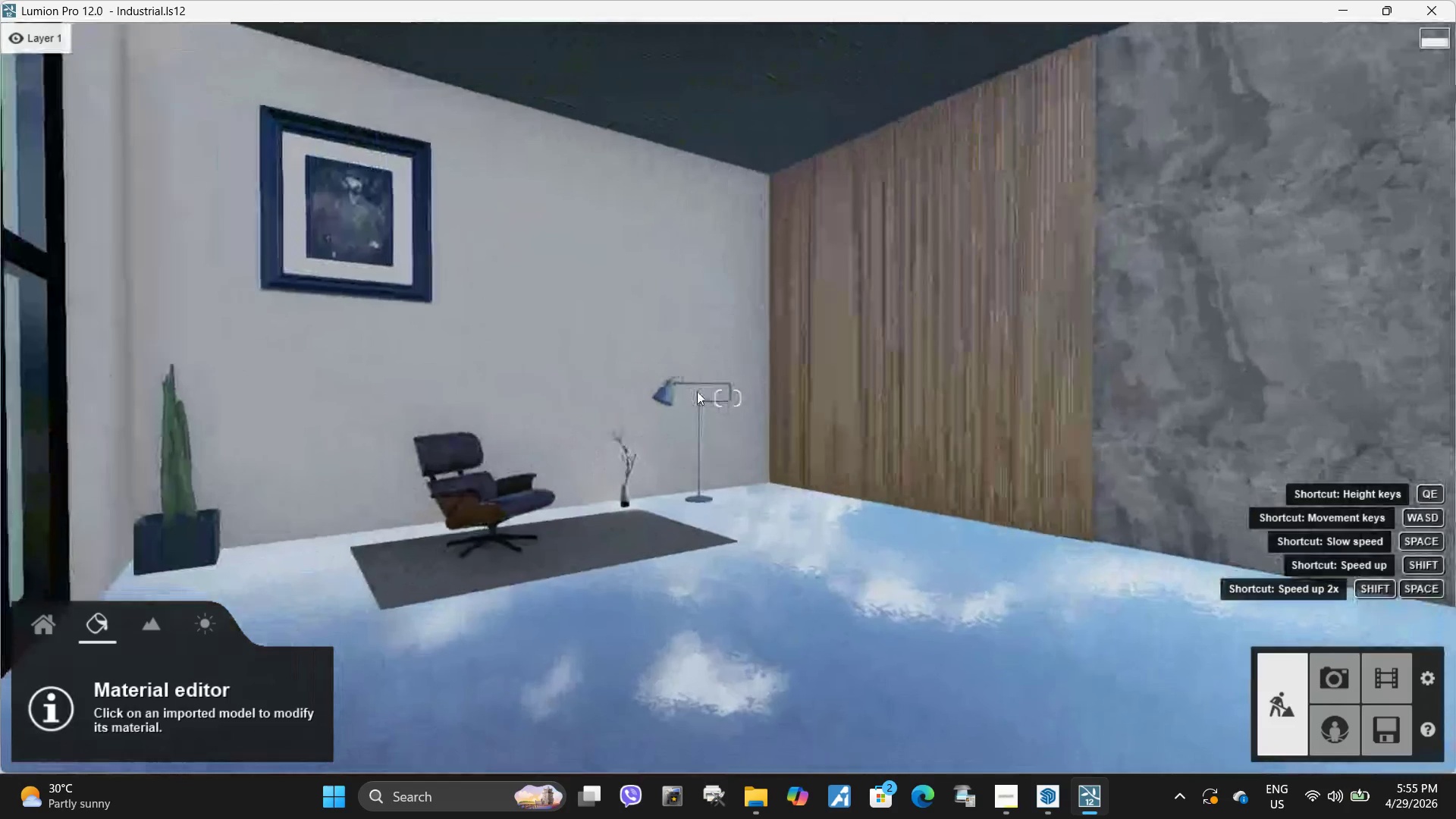 
right_click([696, 391])
 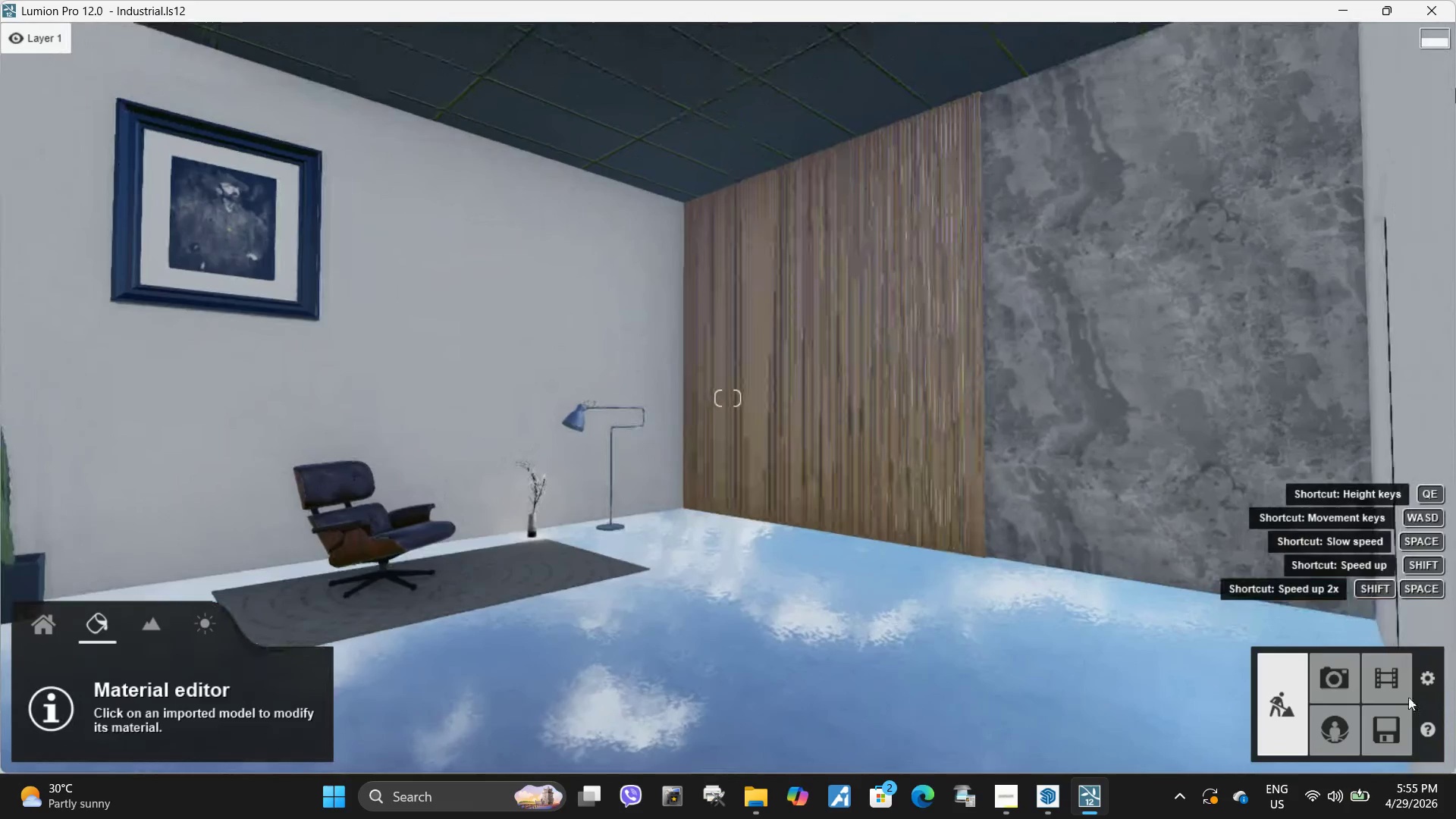 
left_click([1351, 683])
 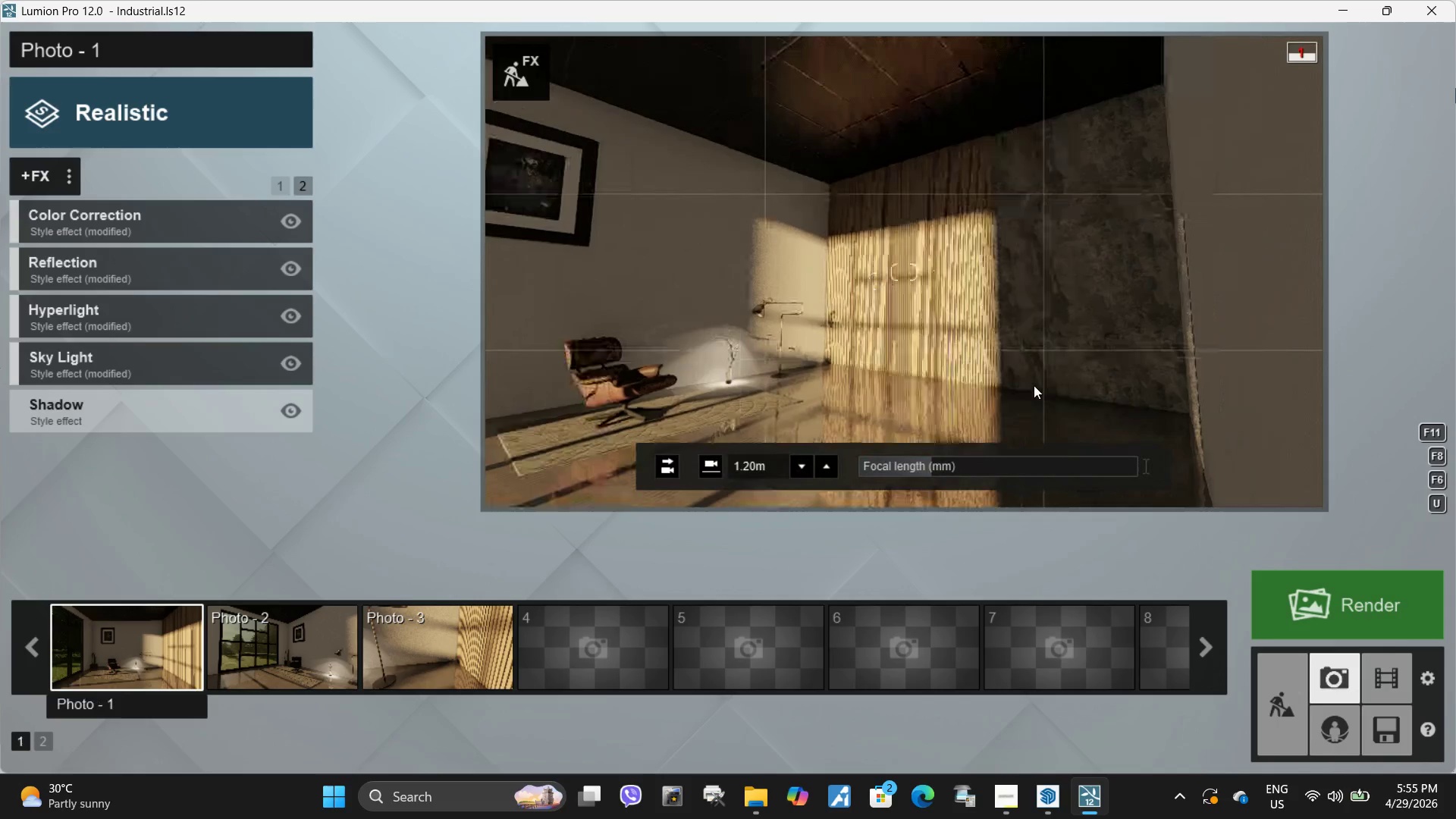 
type(www)
 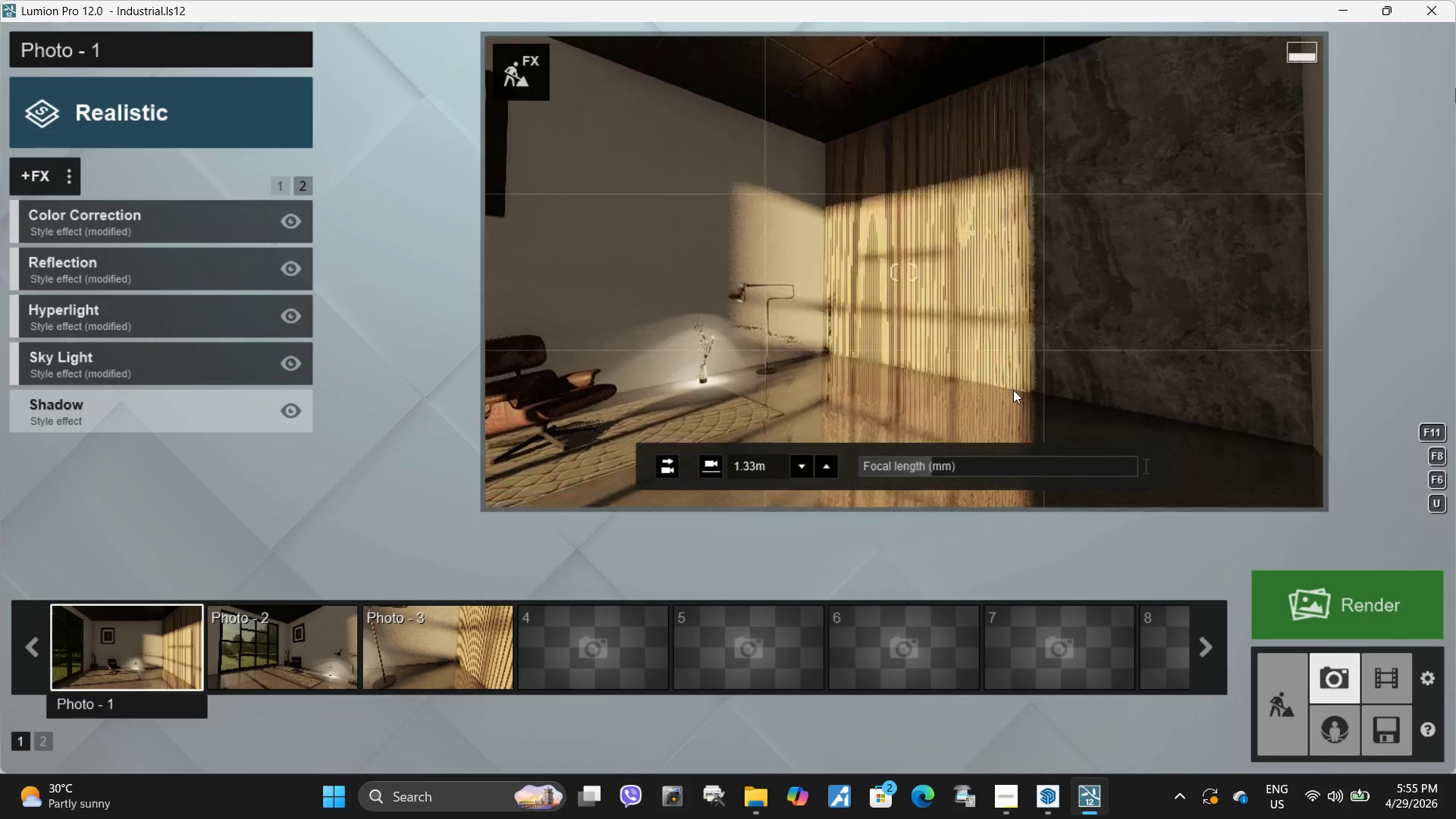 
type(wwwwwwwsswwww)
 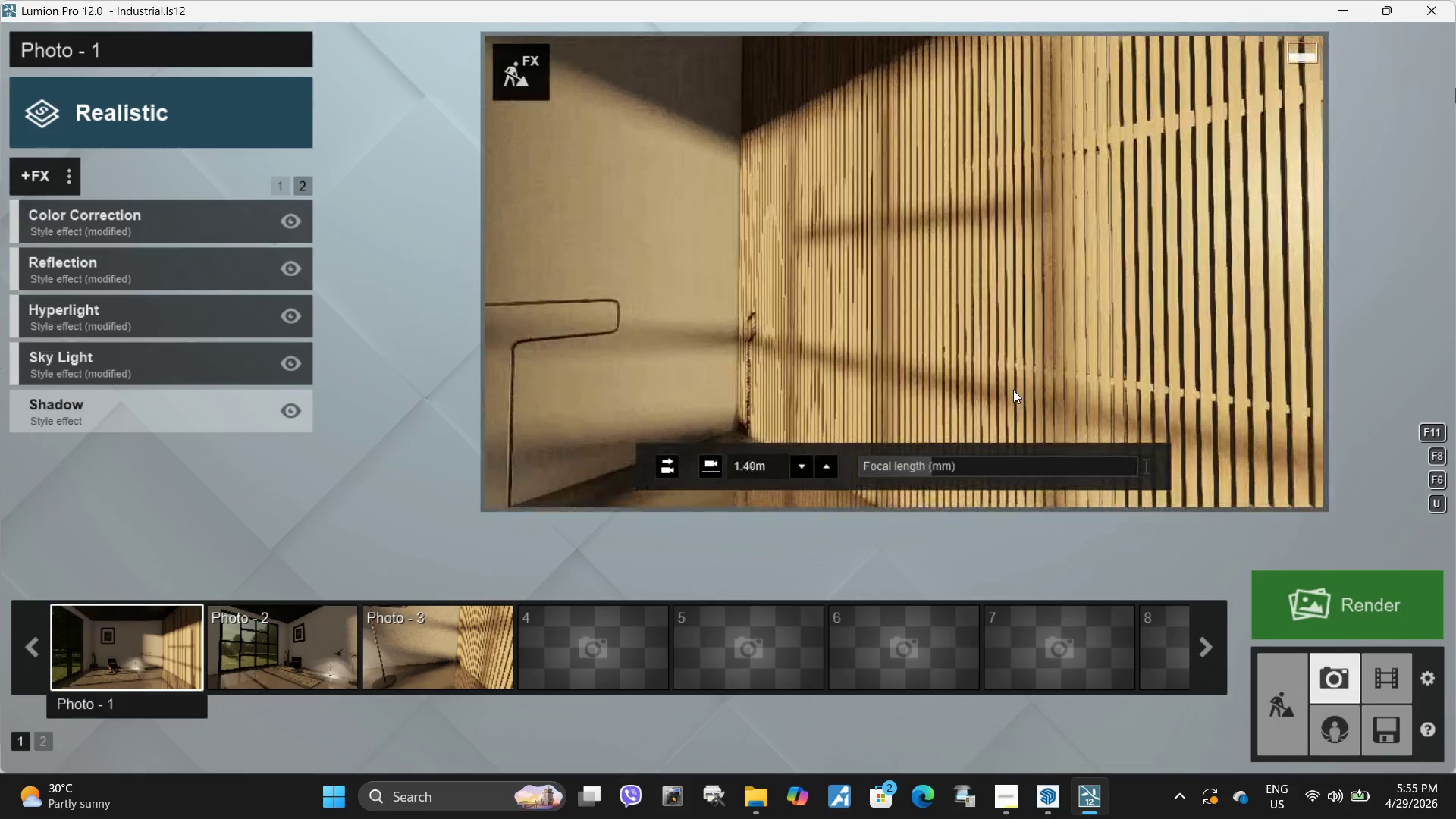 
left_click([1013, 390])
 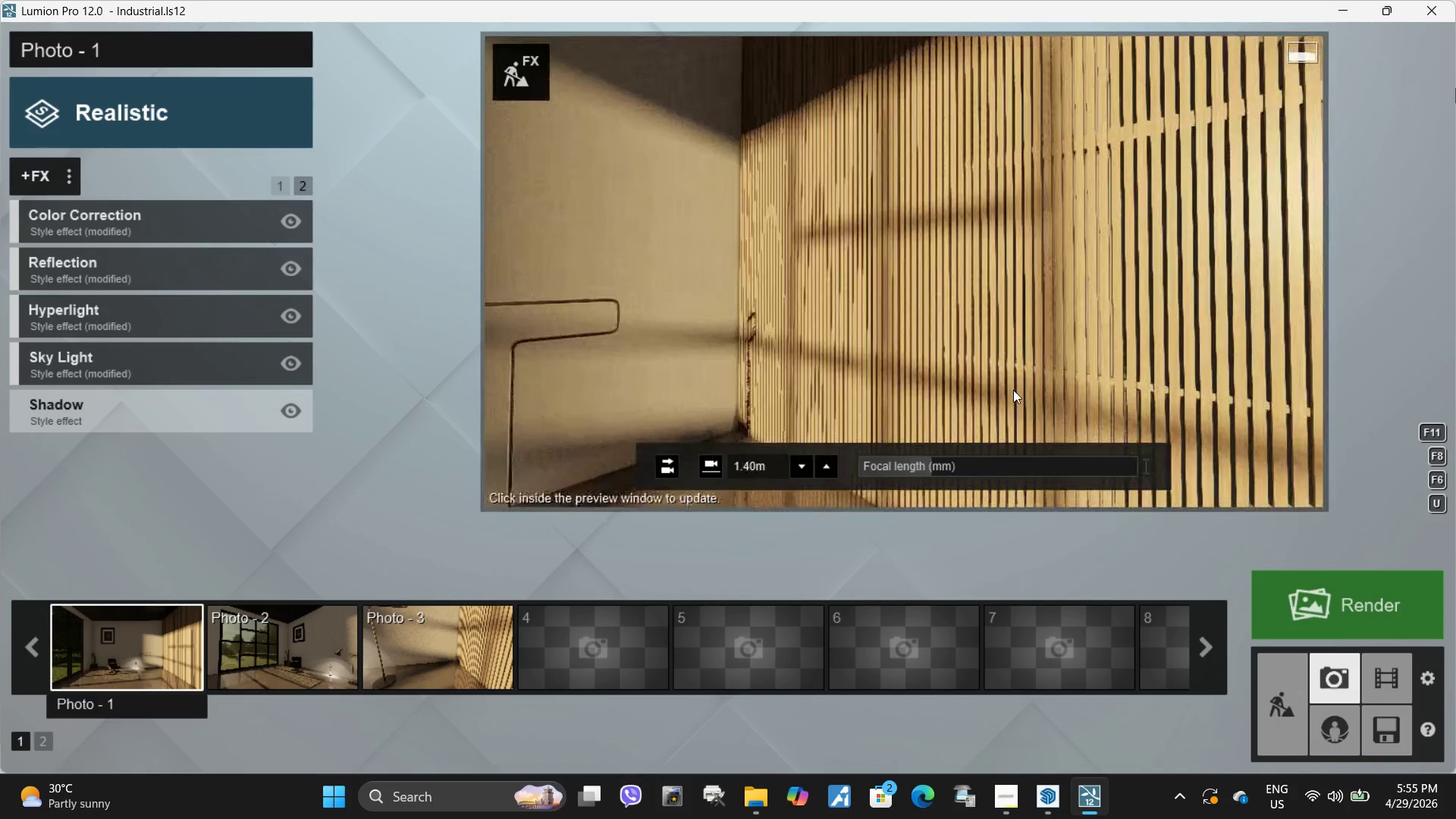 
left_click([1013, 390])
 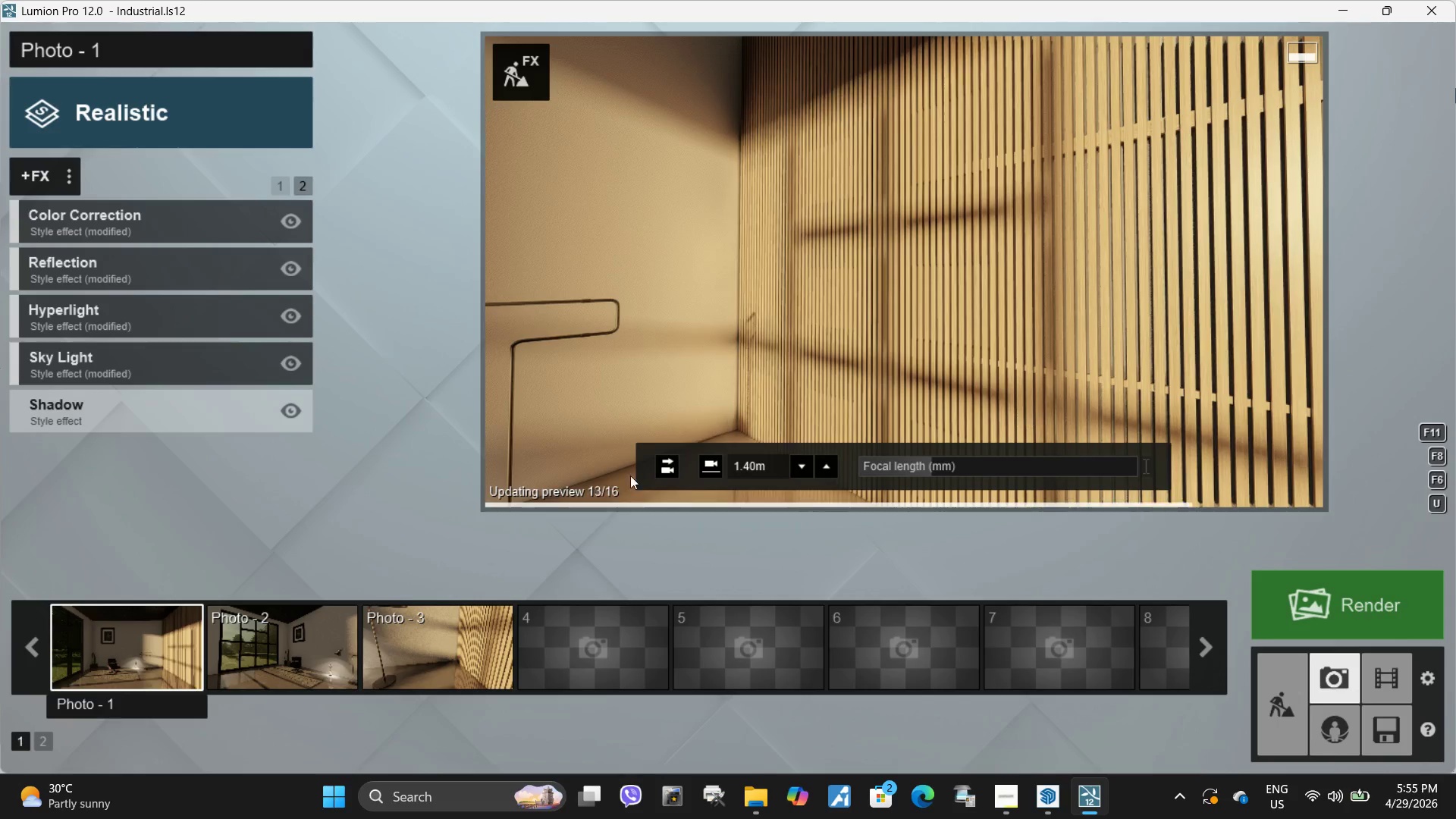 
left_click([141, 662])
 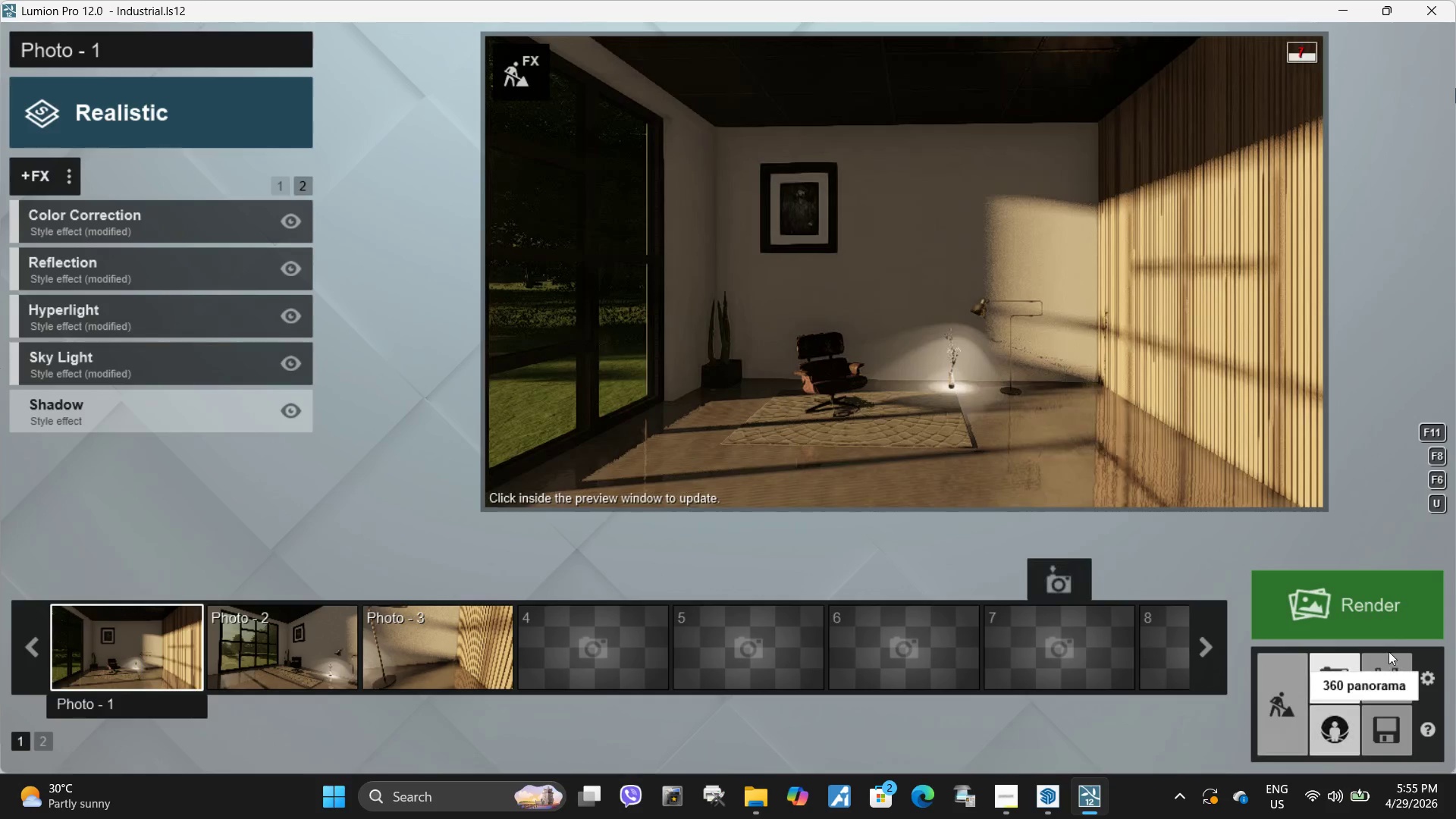 
left_click([1389, 672])
 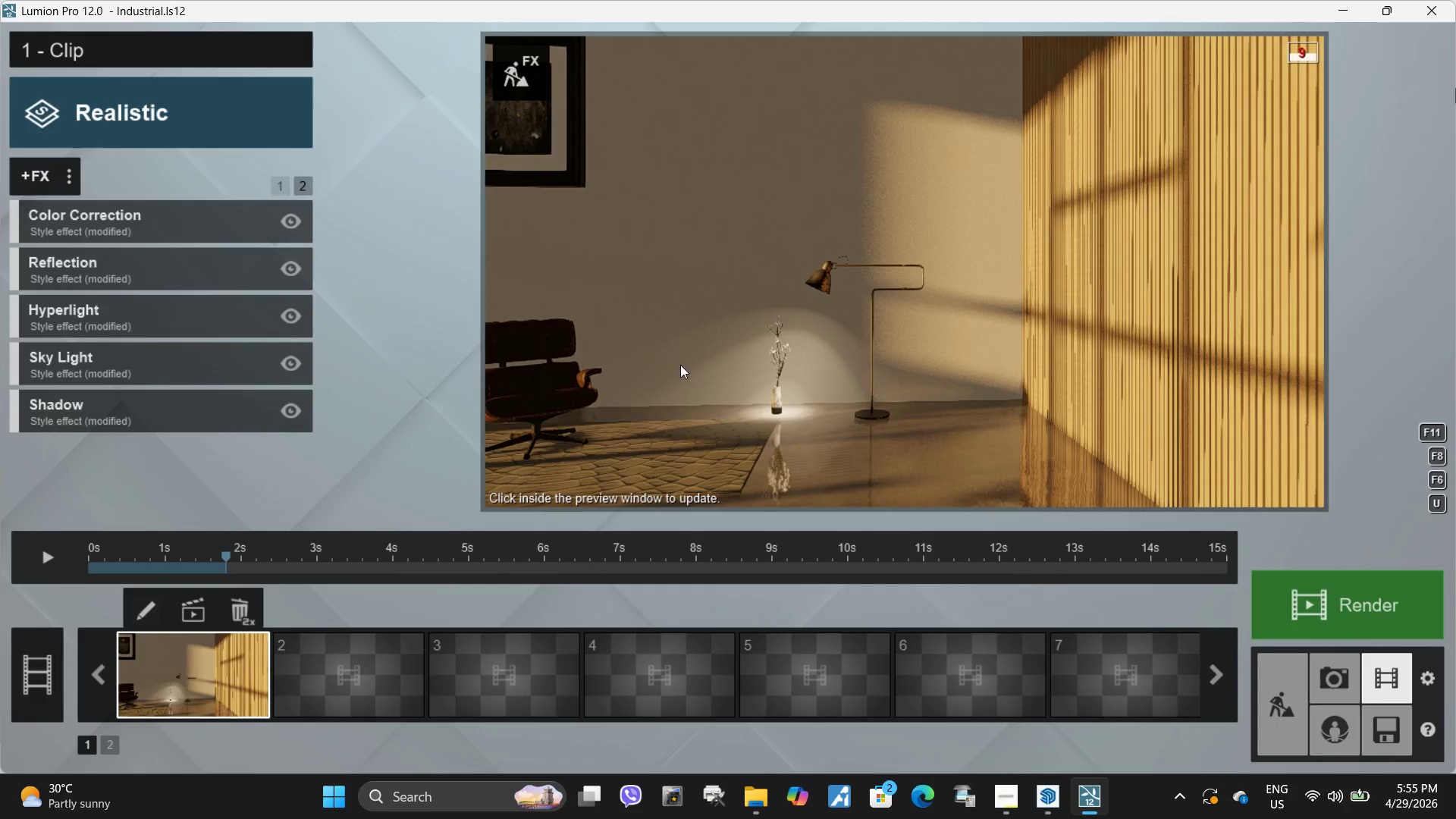 
hold_key(key=A, duration=0.36)
 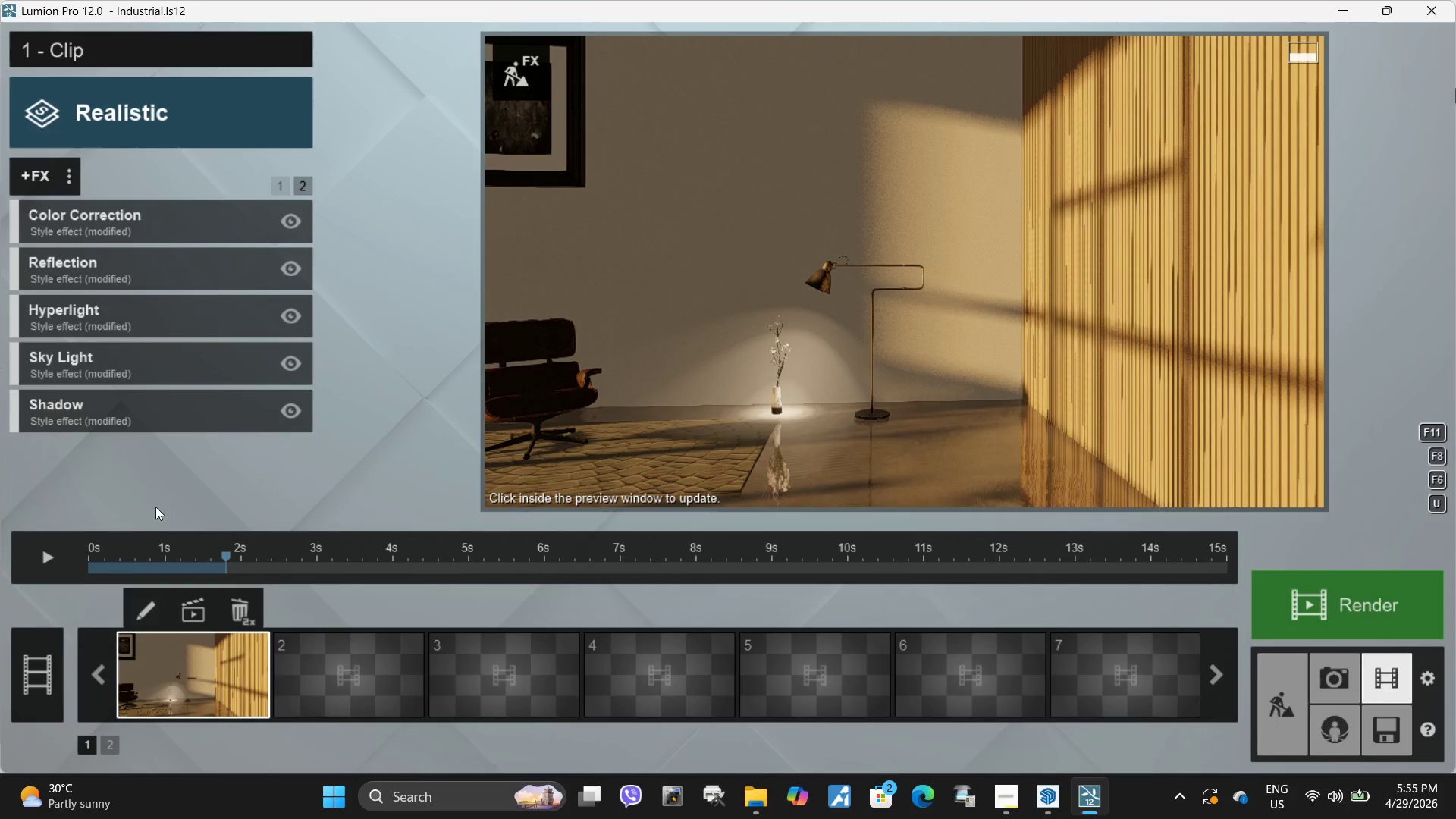 
hold_key(key=S, duration=0.42)
 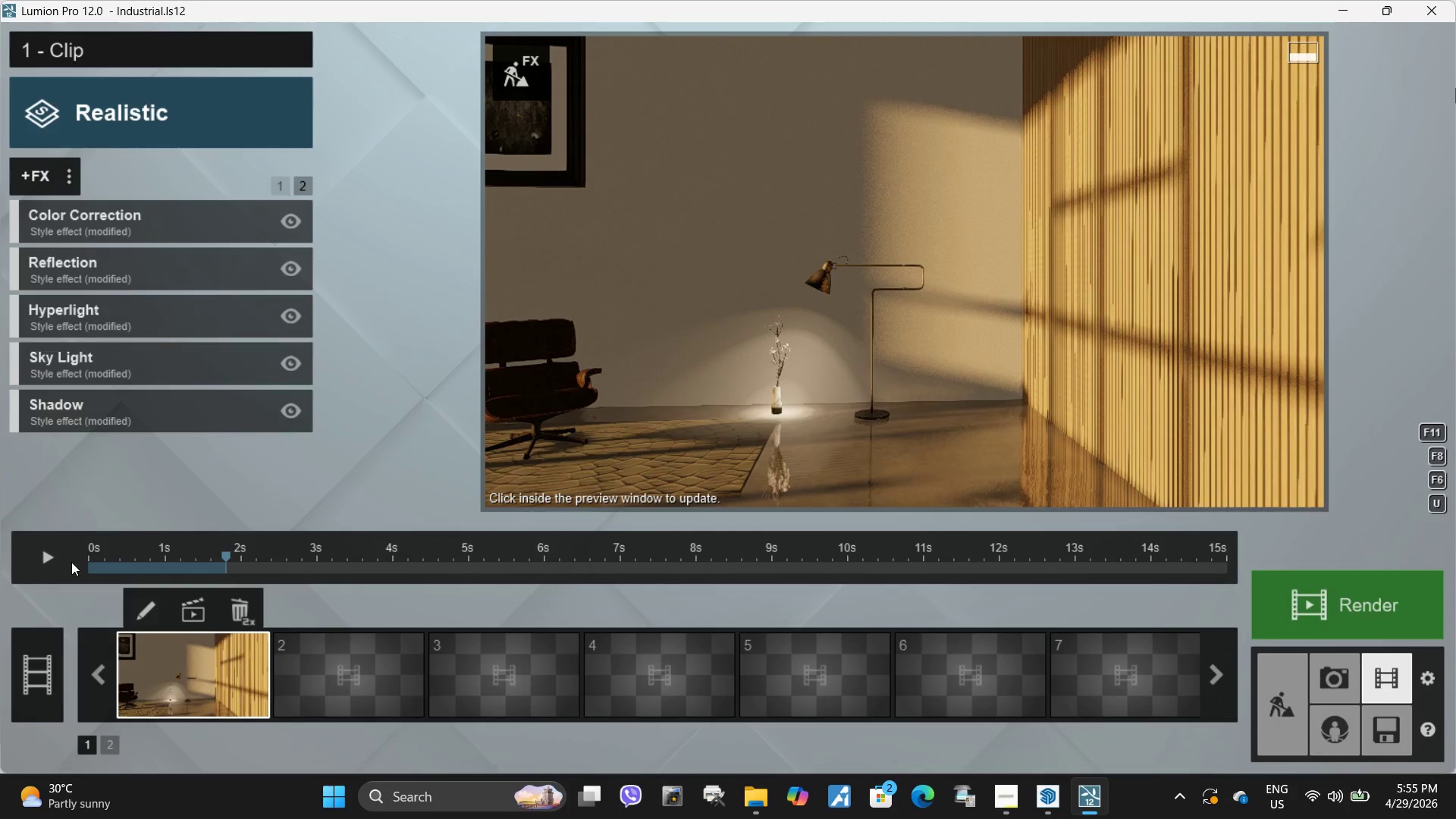 
key(A)
 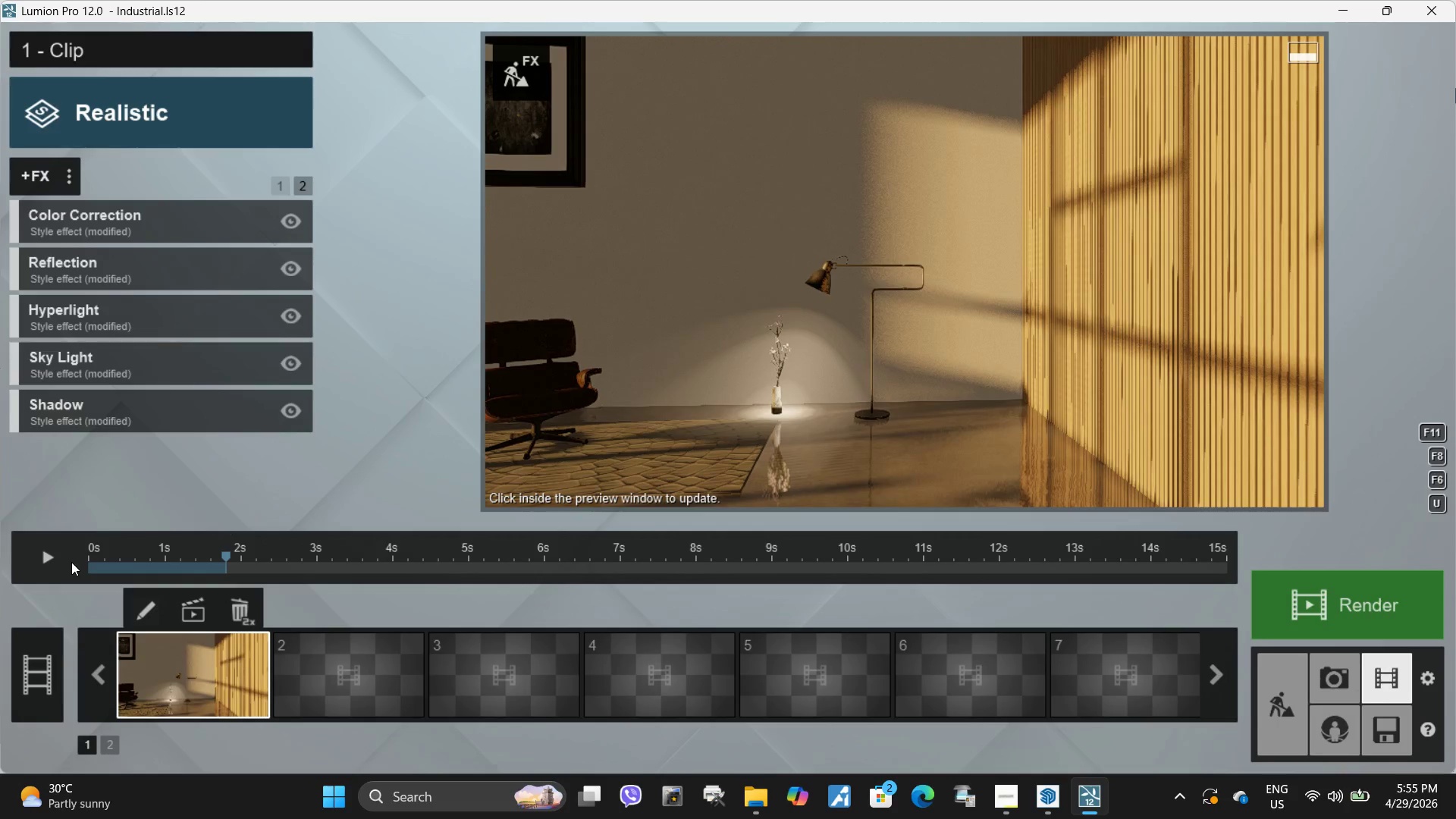 
left_click([45, 563])
 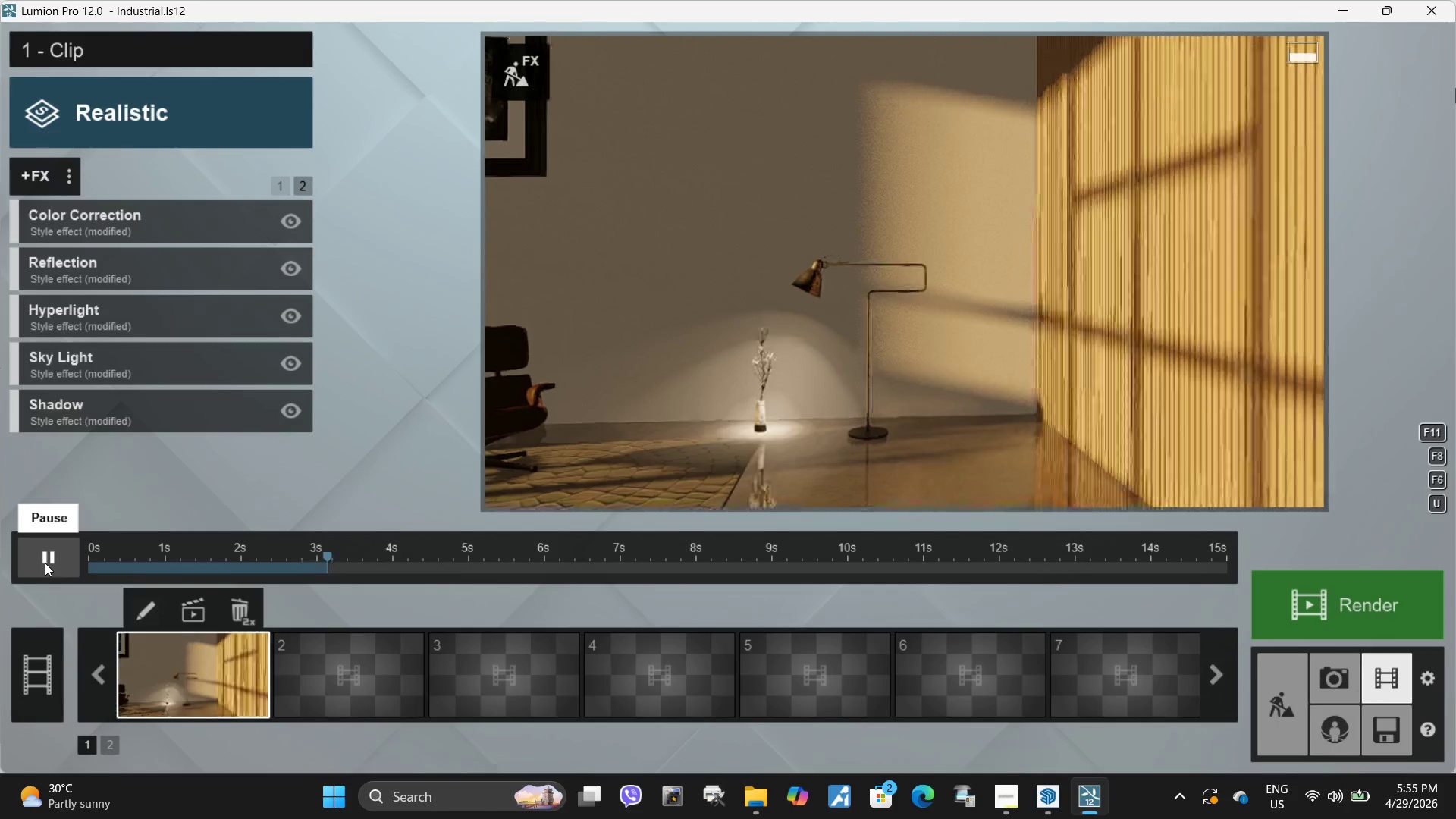 
left_click([45, 563])
 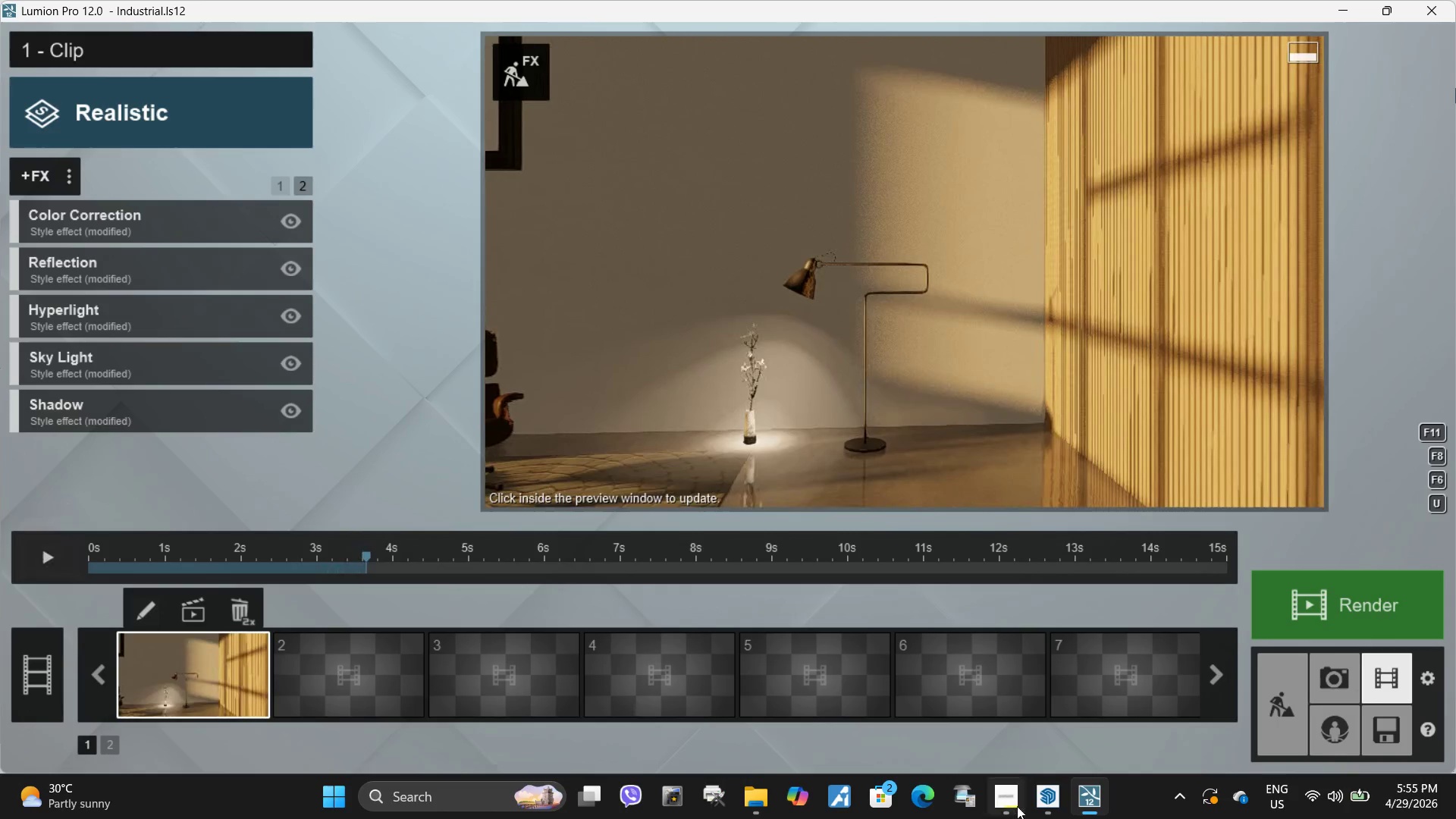 
left_click([1017, 807])